 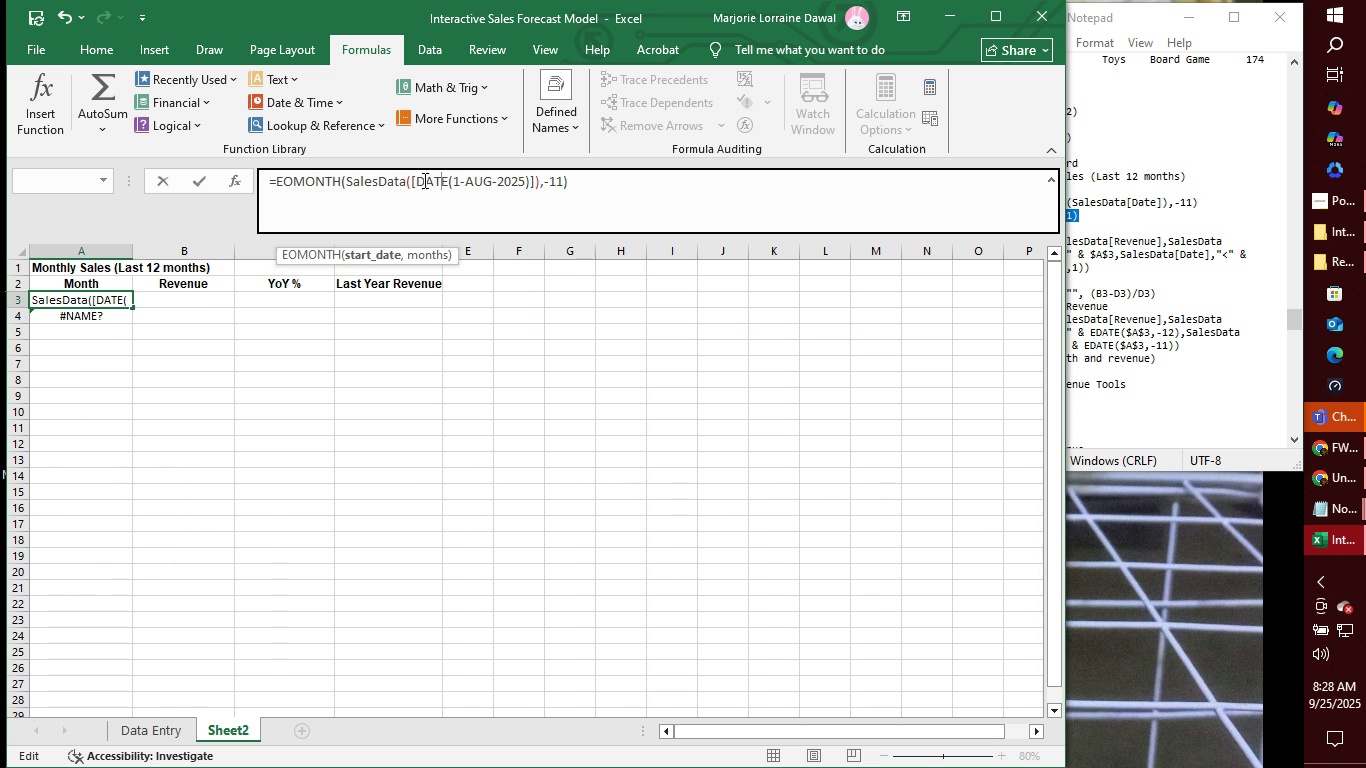 
left_click([418, 180])
 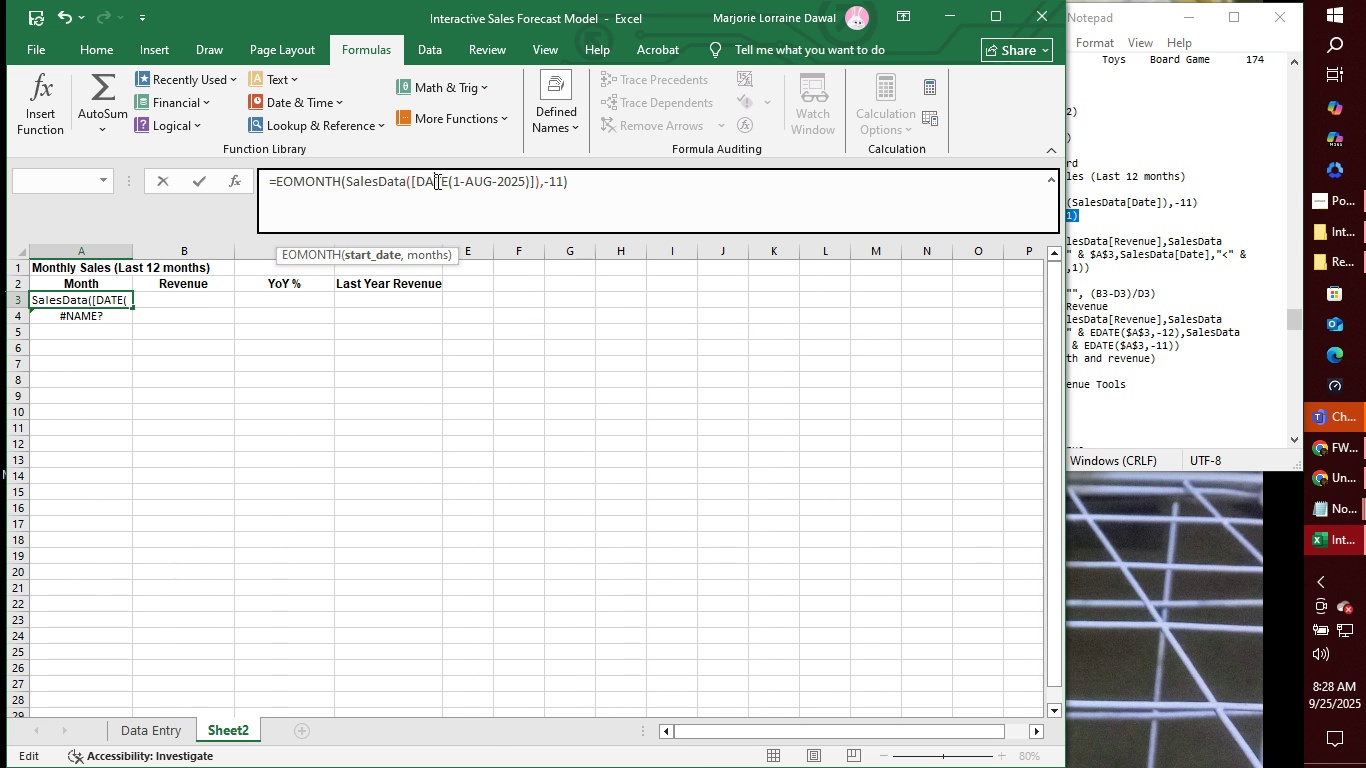 
double_click([436, 181])
 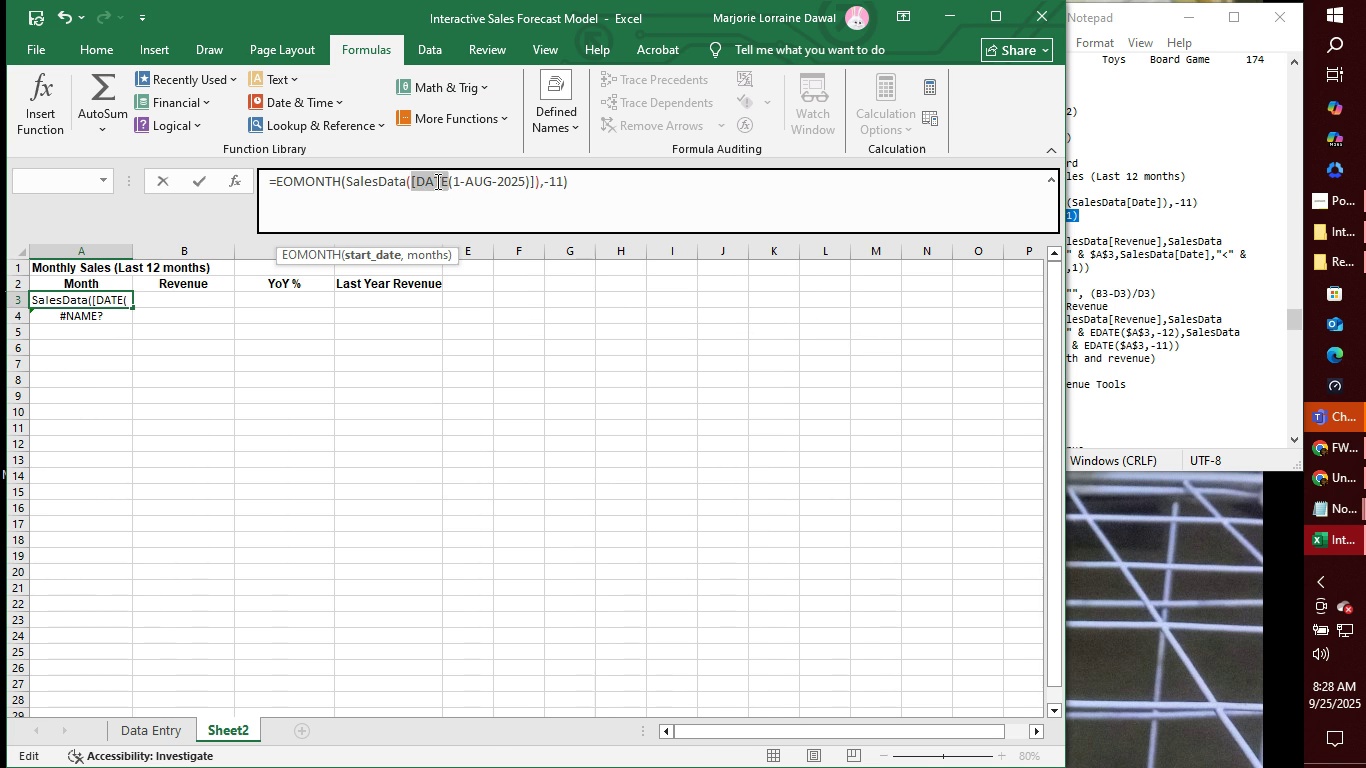 
key(Backspace)
 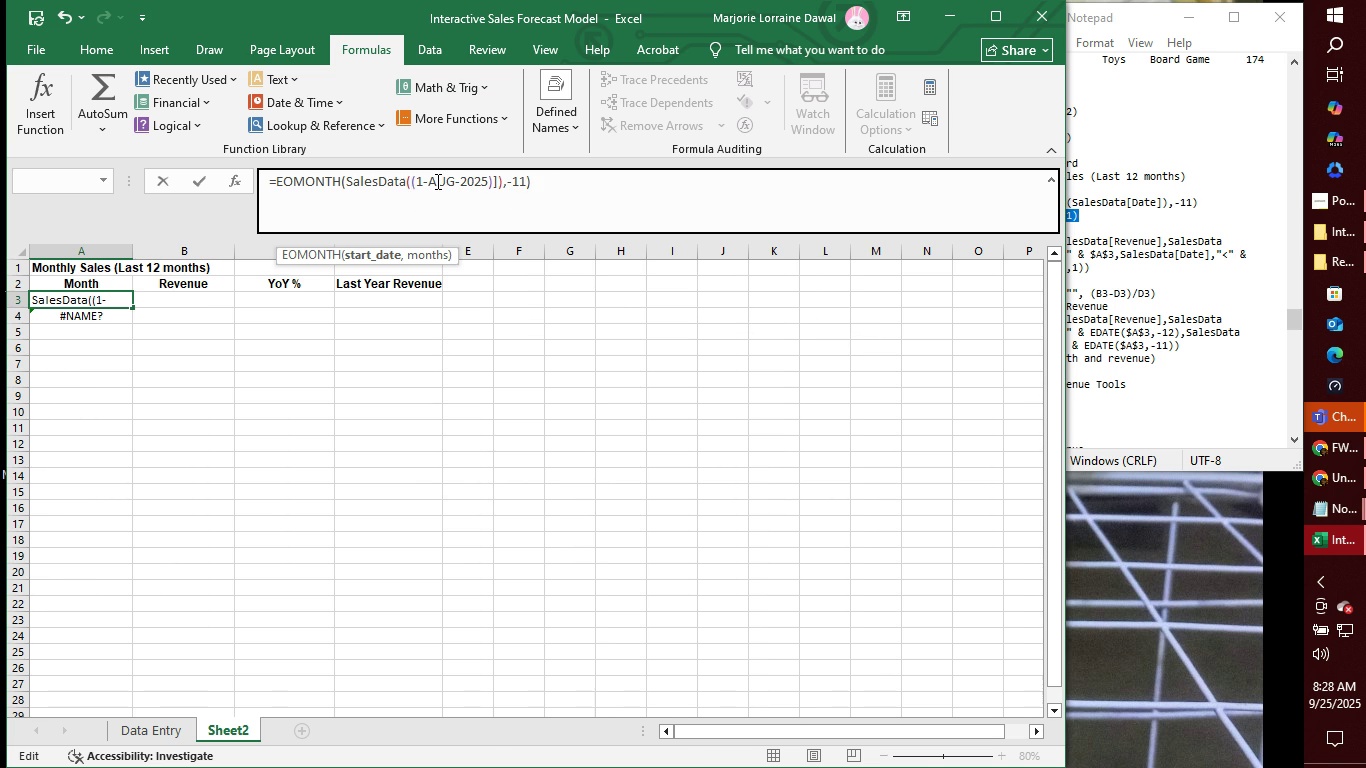 
key(Backspace)
 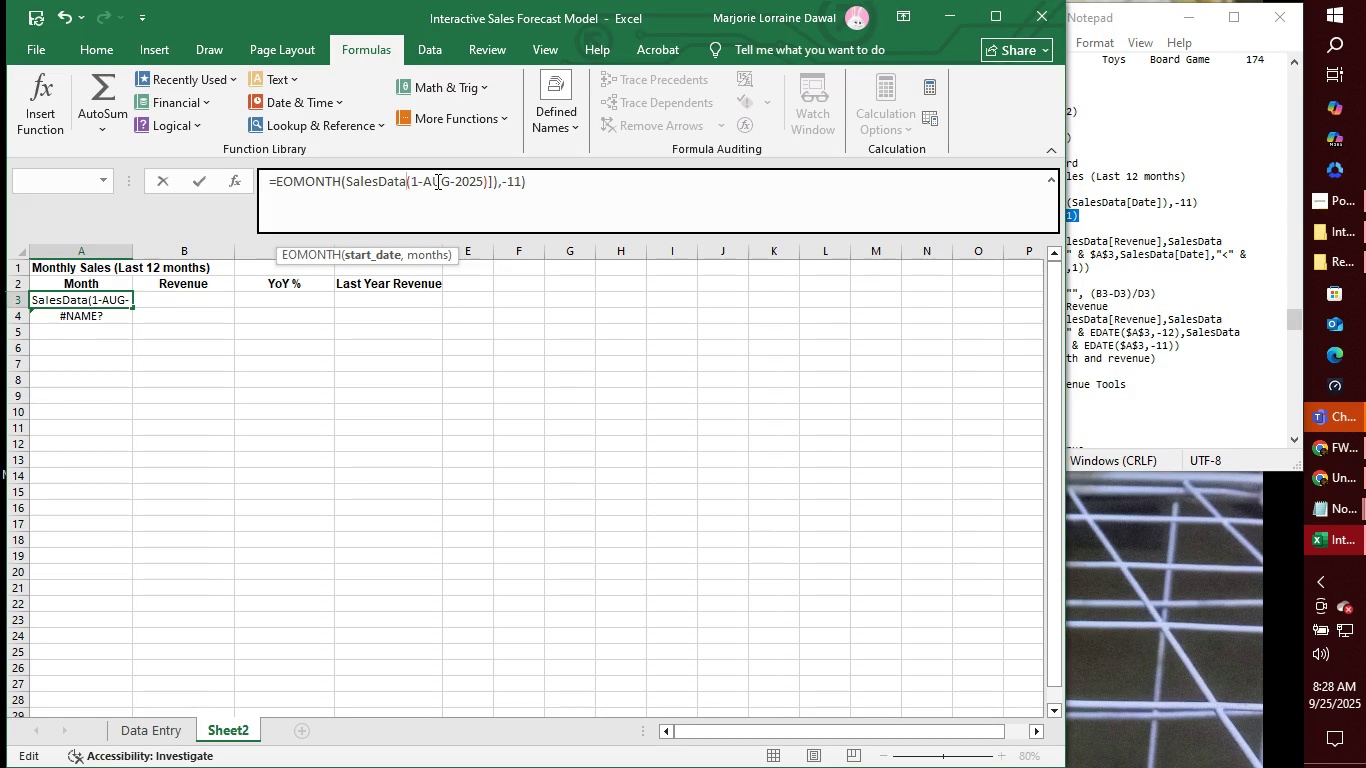 
key(ArrowRight)
 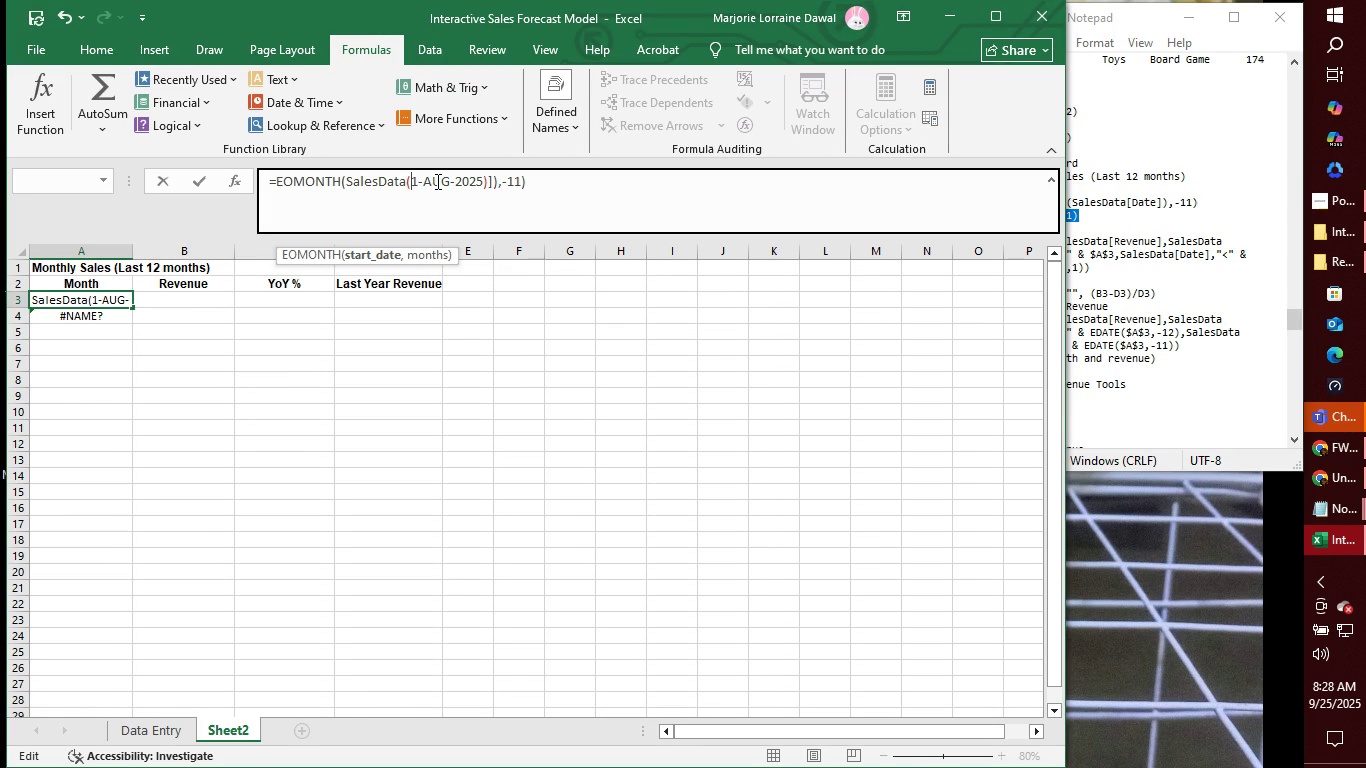 
wait(5.14)
 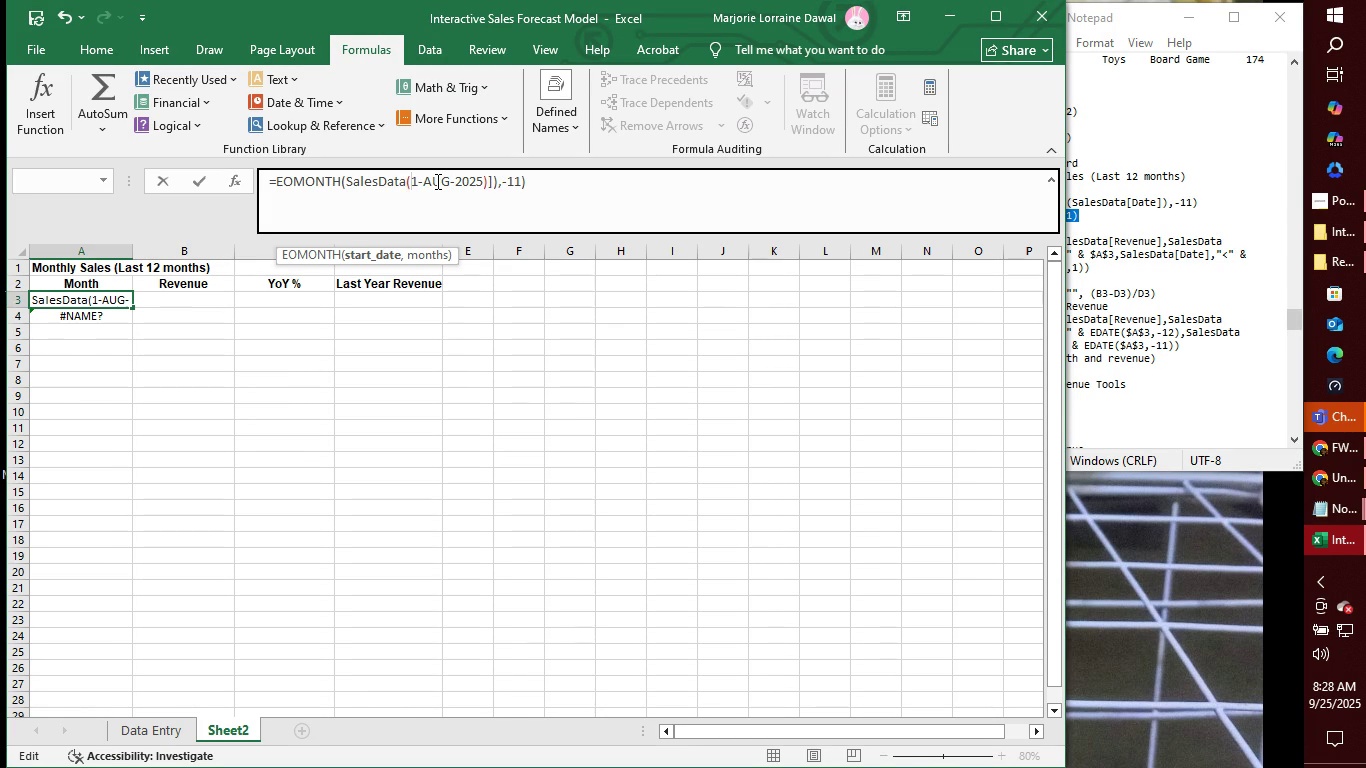 
key(BracketLeft)
 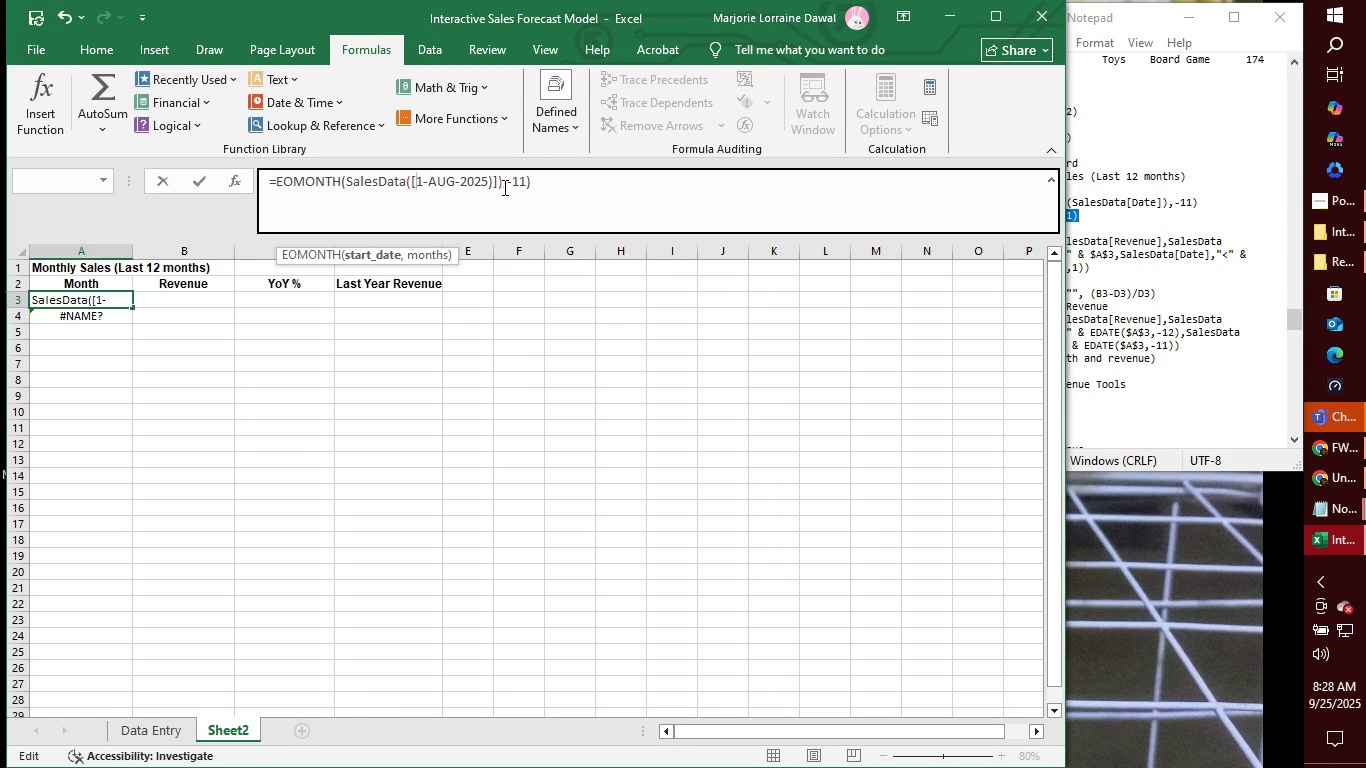 
left_click([493, 180])
 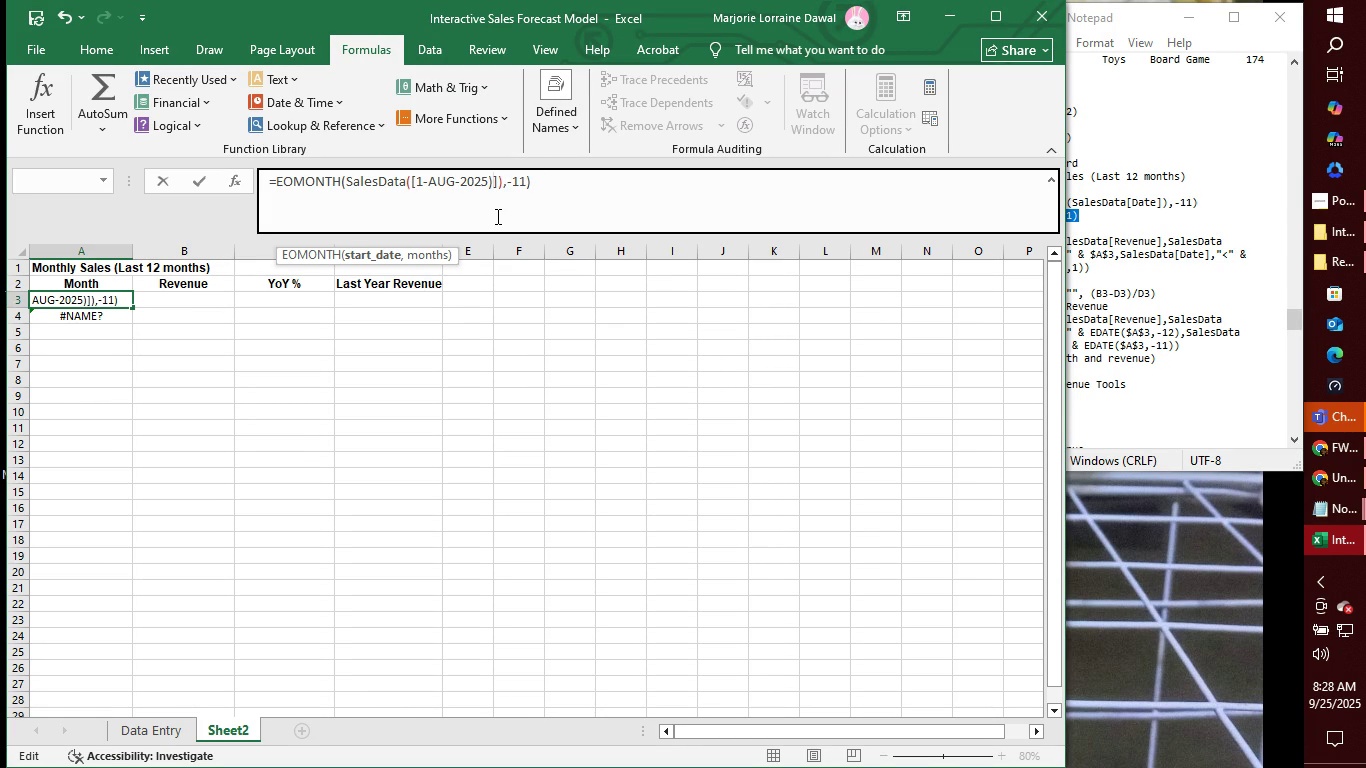 
key(Backspace)
 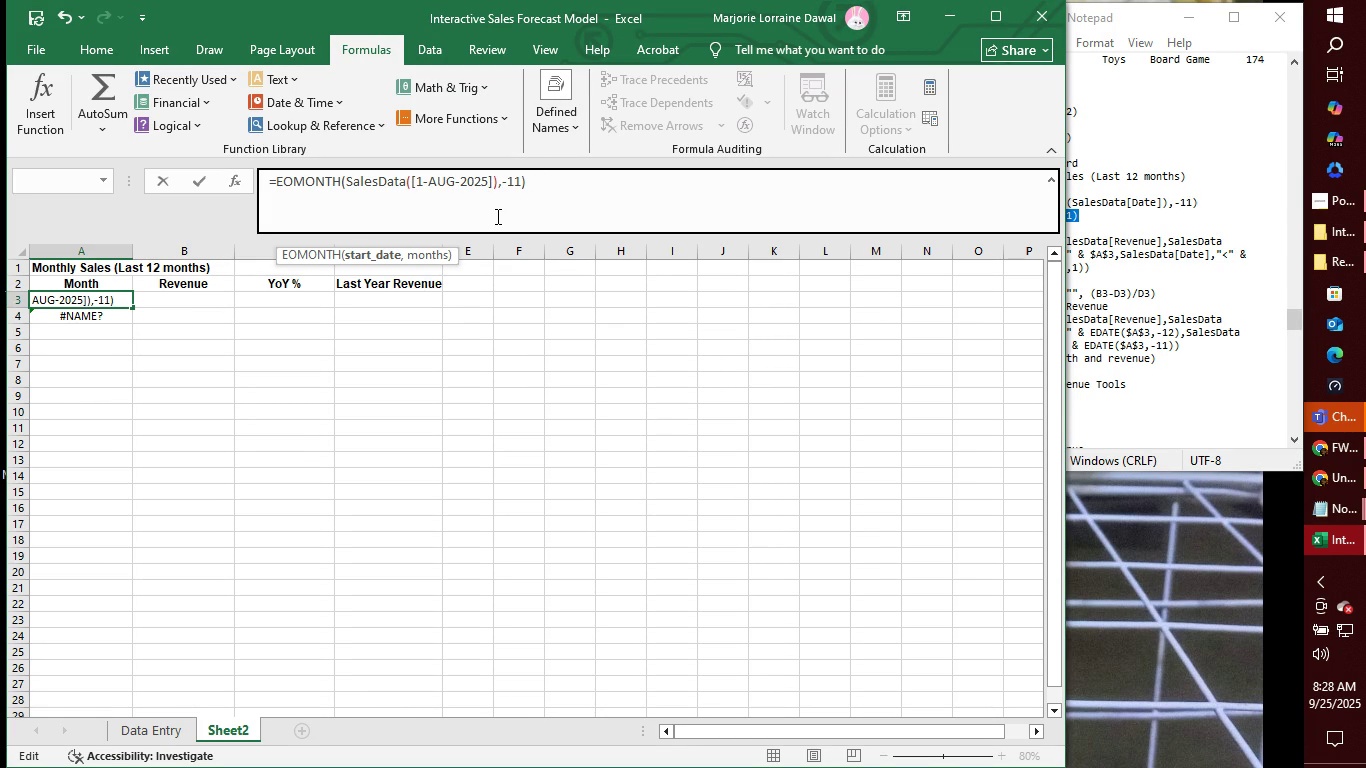 
key(Enter)
 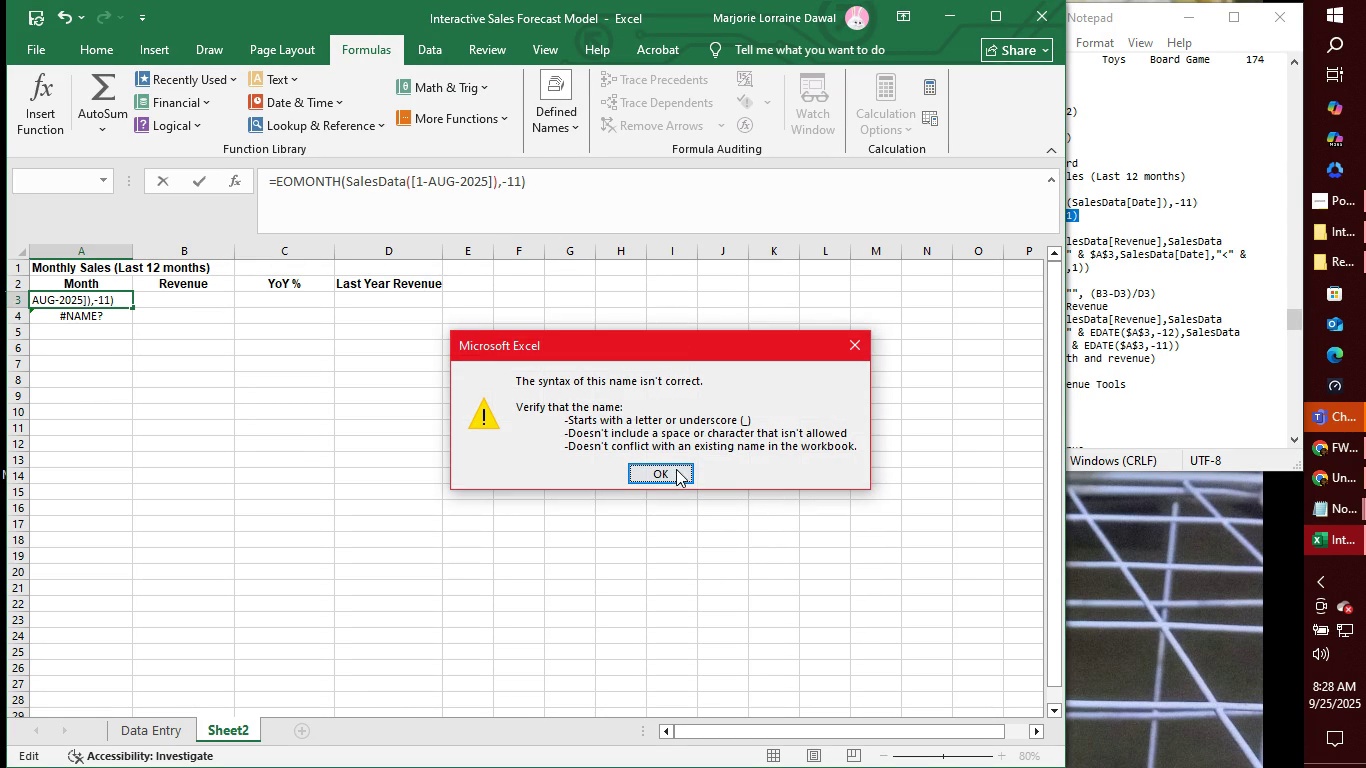 
left_click([676, 469])
 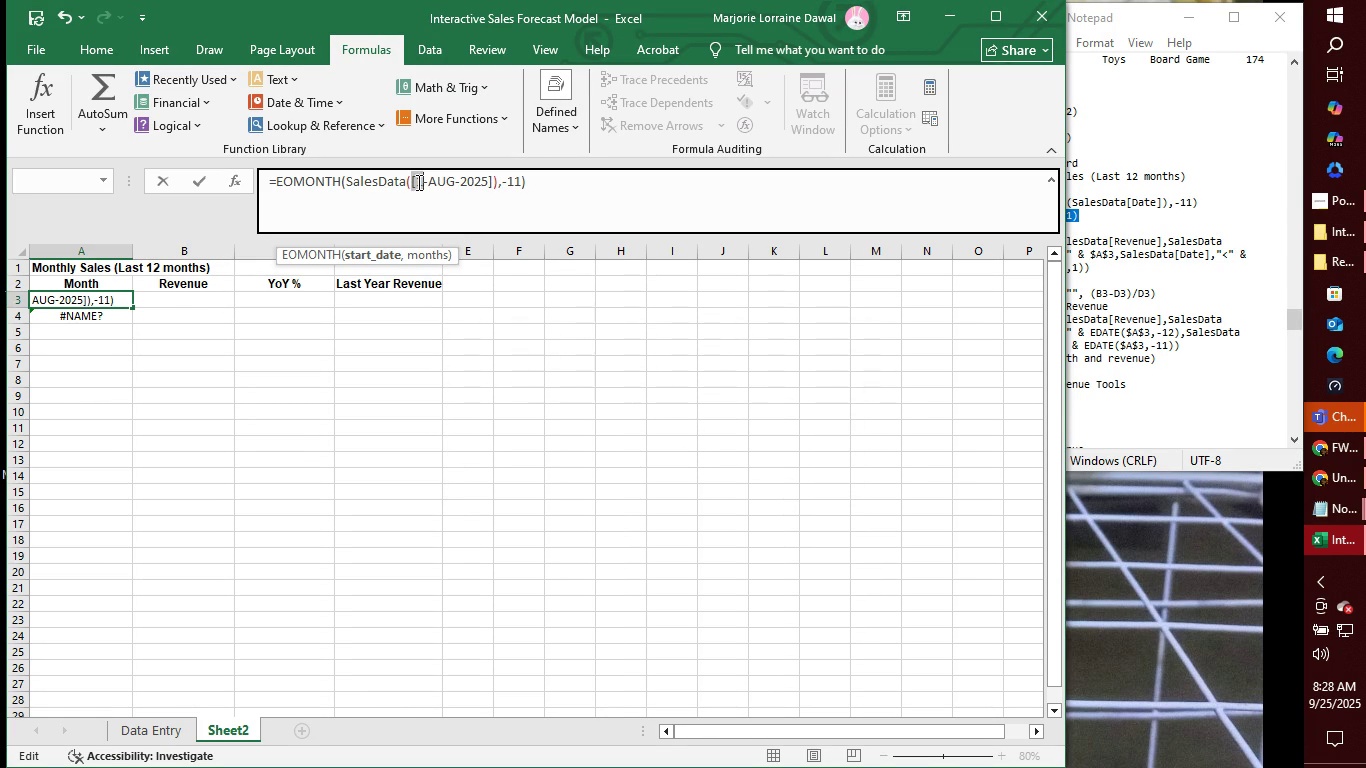 
left_click([417, 182])